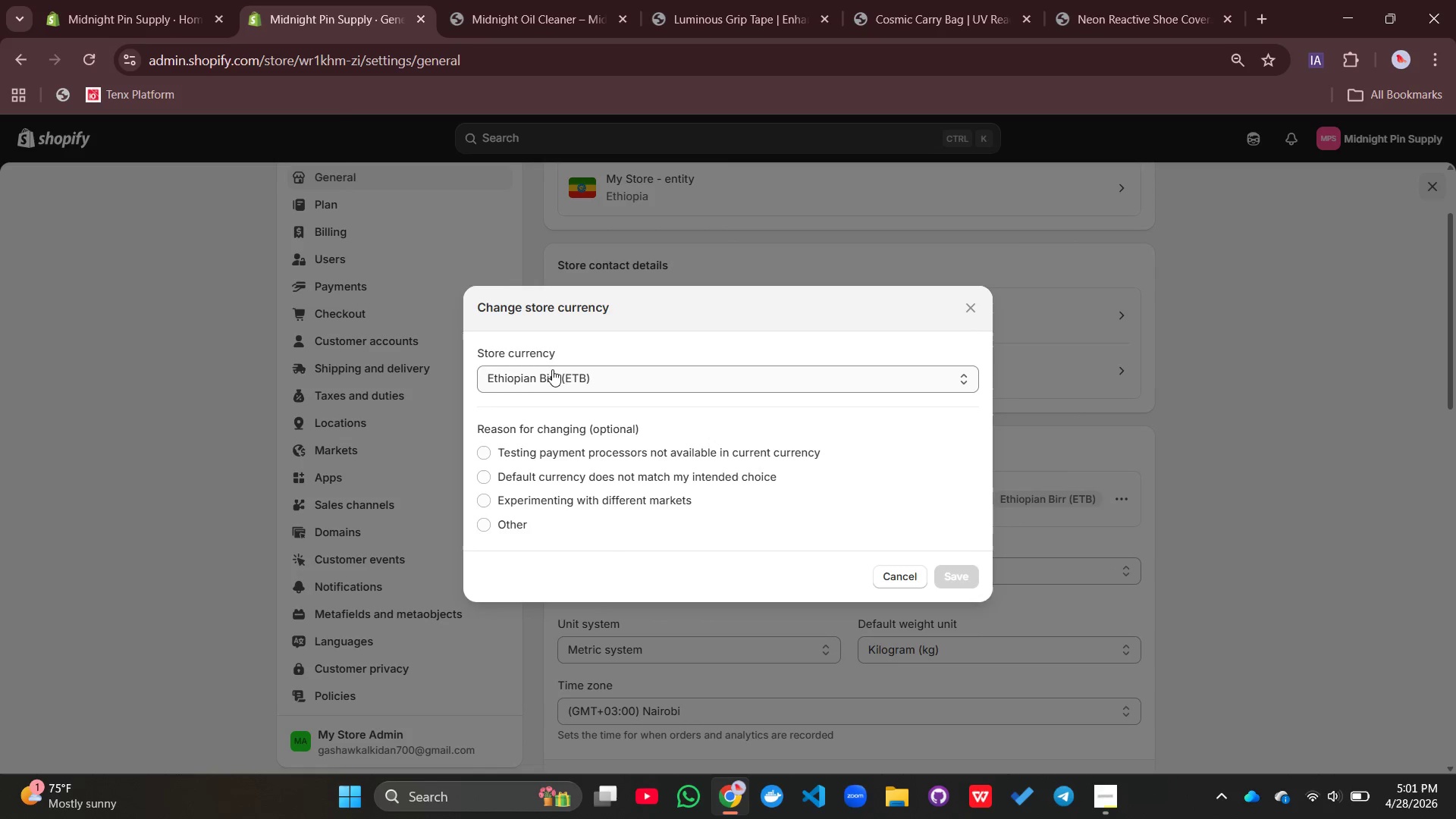 
left_click([548, 373])
 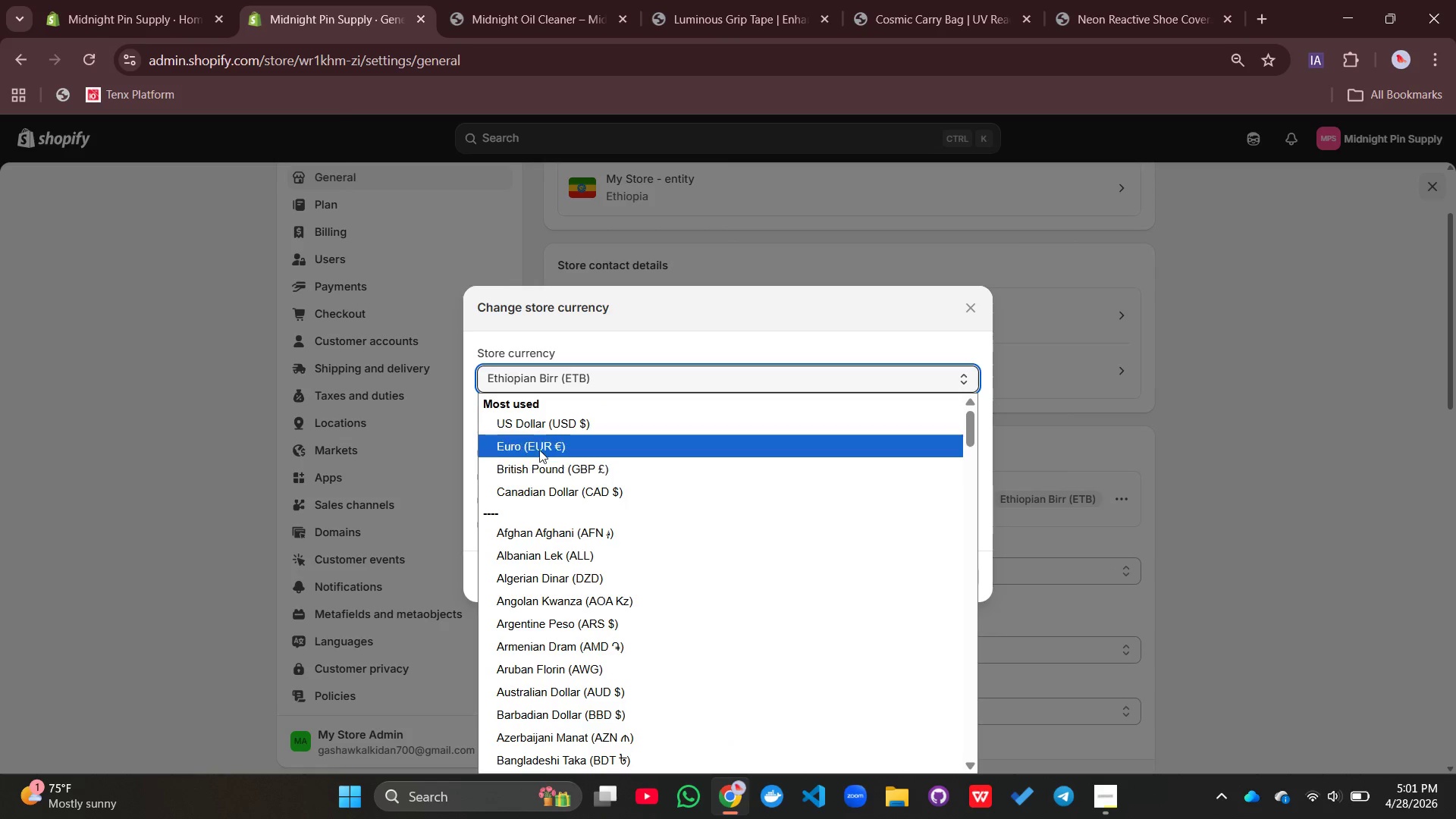 
left_click([530, 423])
 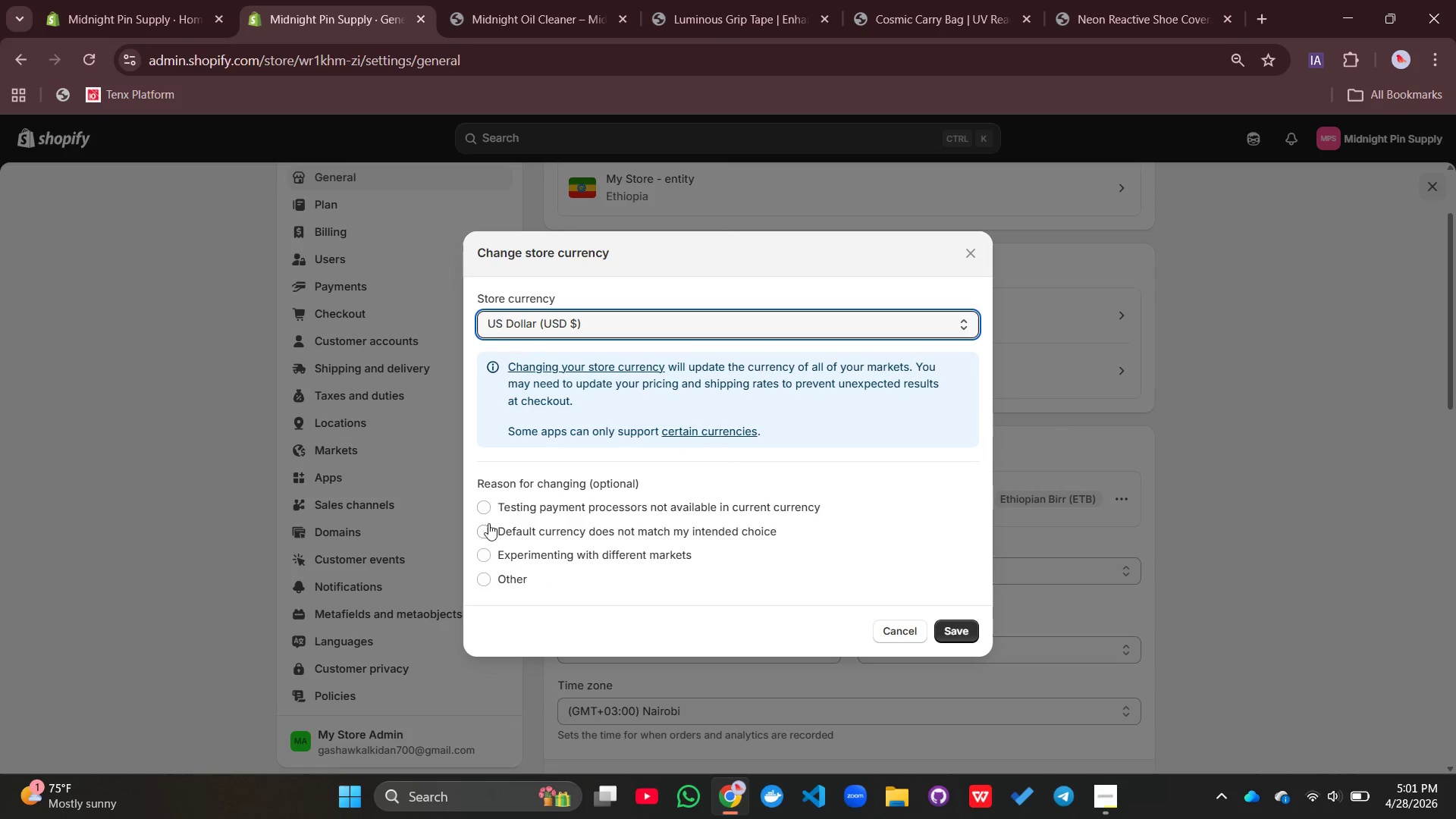 
left_click([486, 532])
 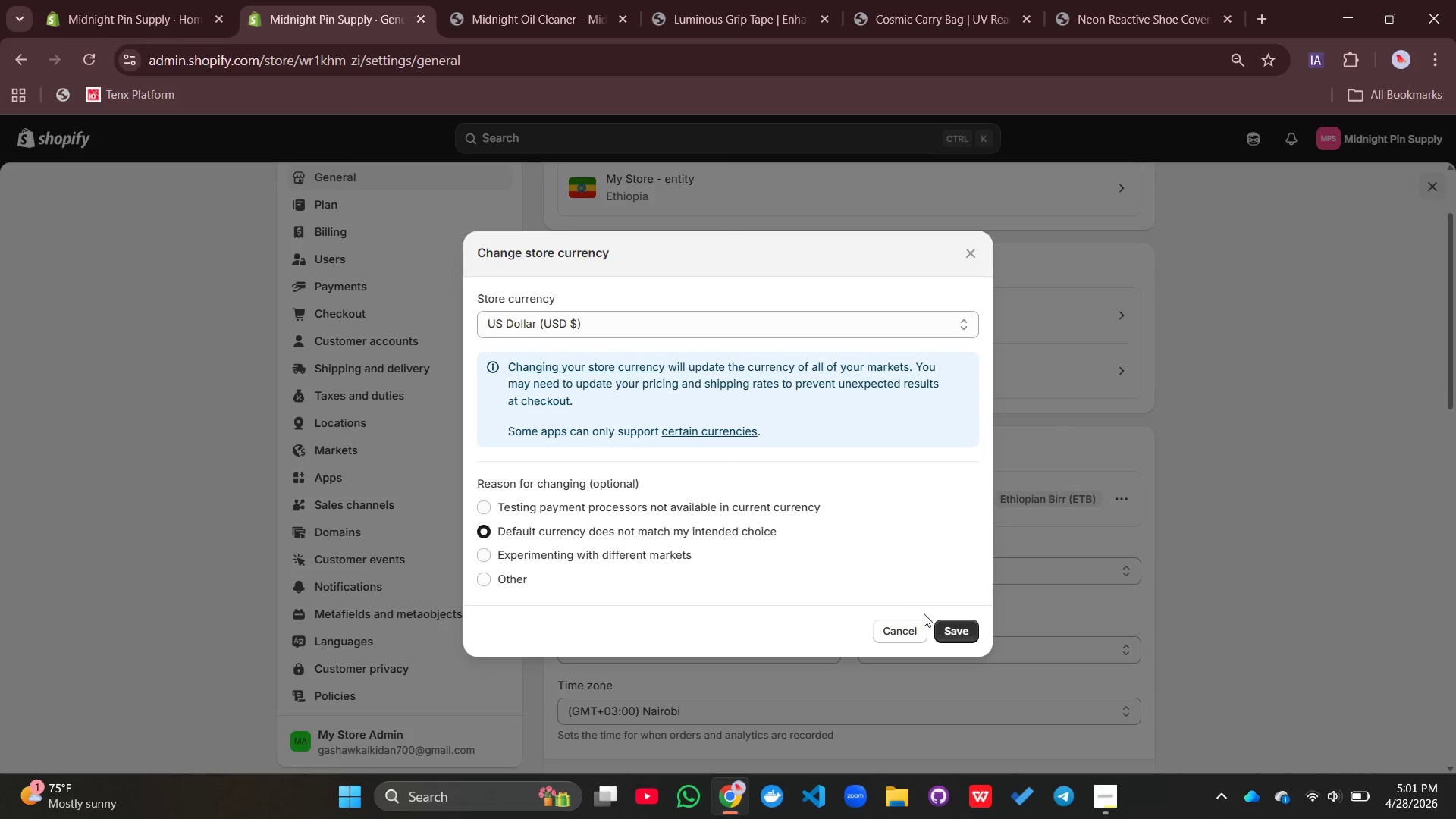 
left_click([965, 637])
 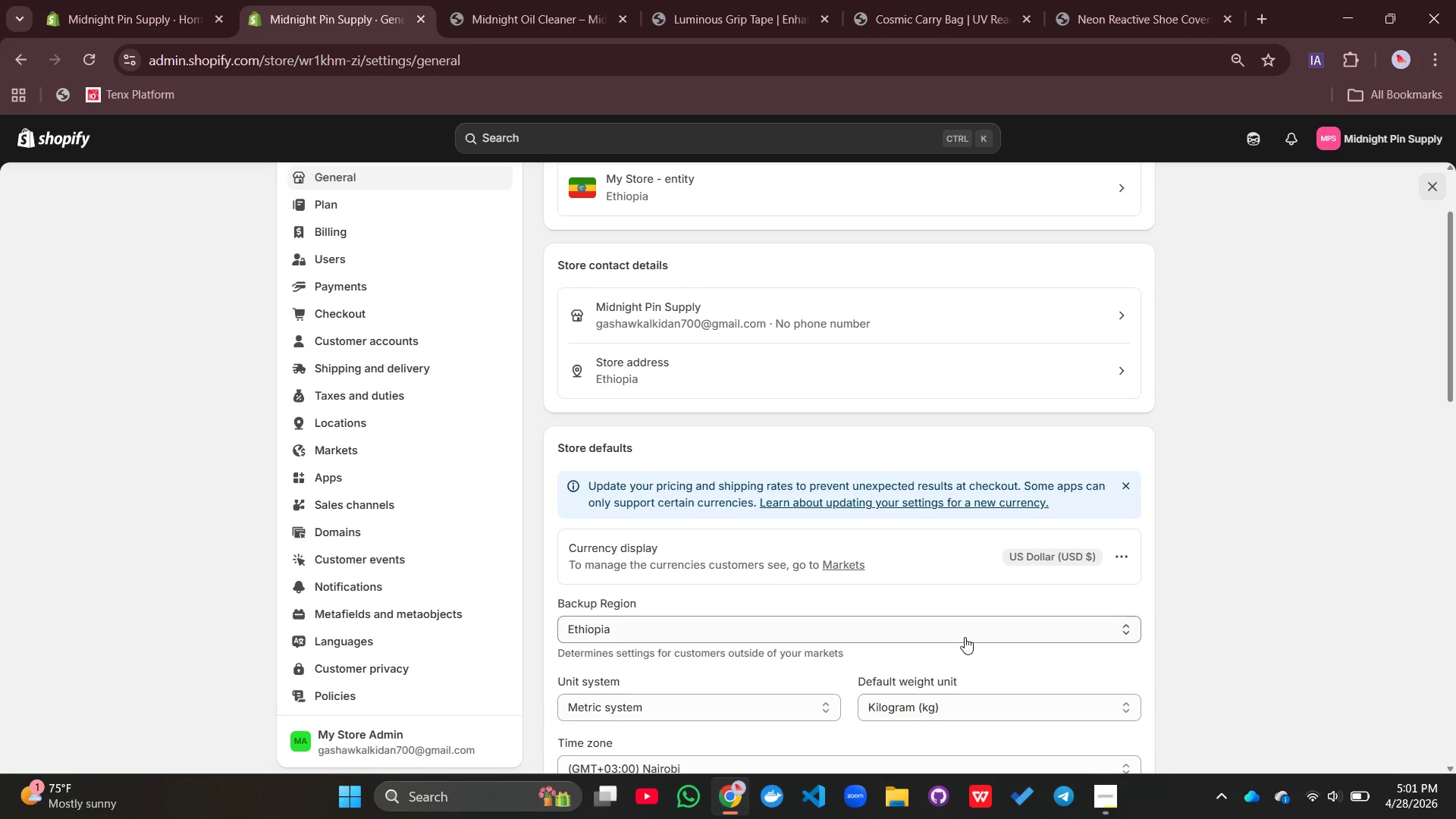 
wait(18.31)
 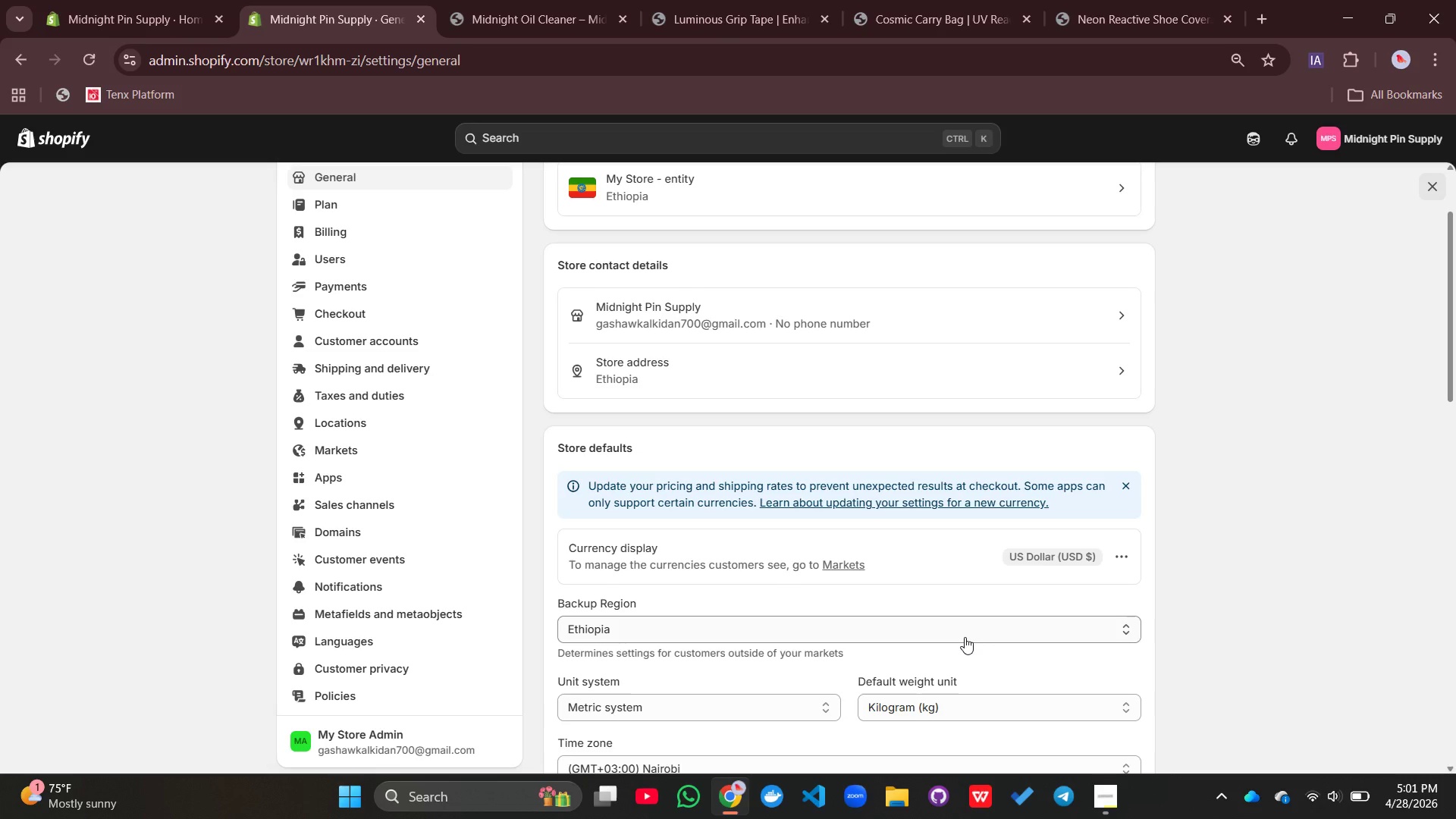 
left_click([441, 5])
 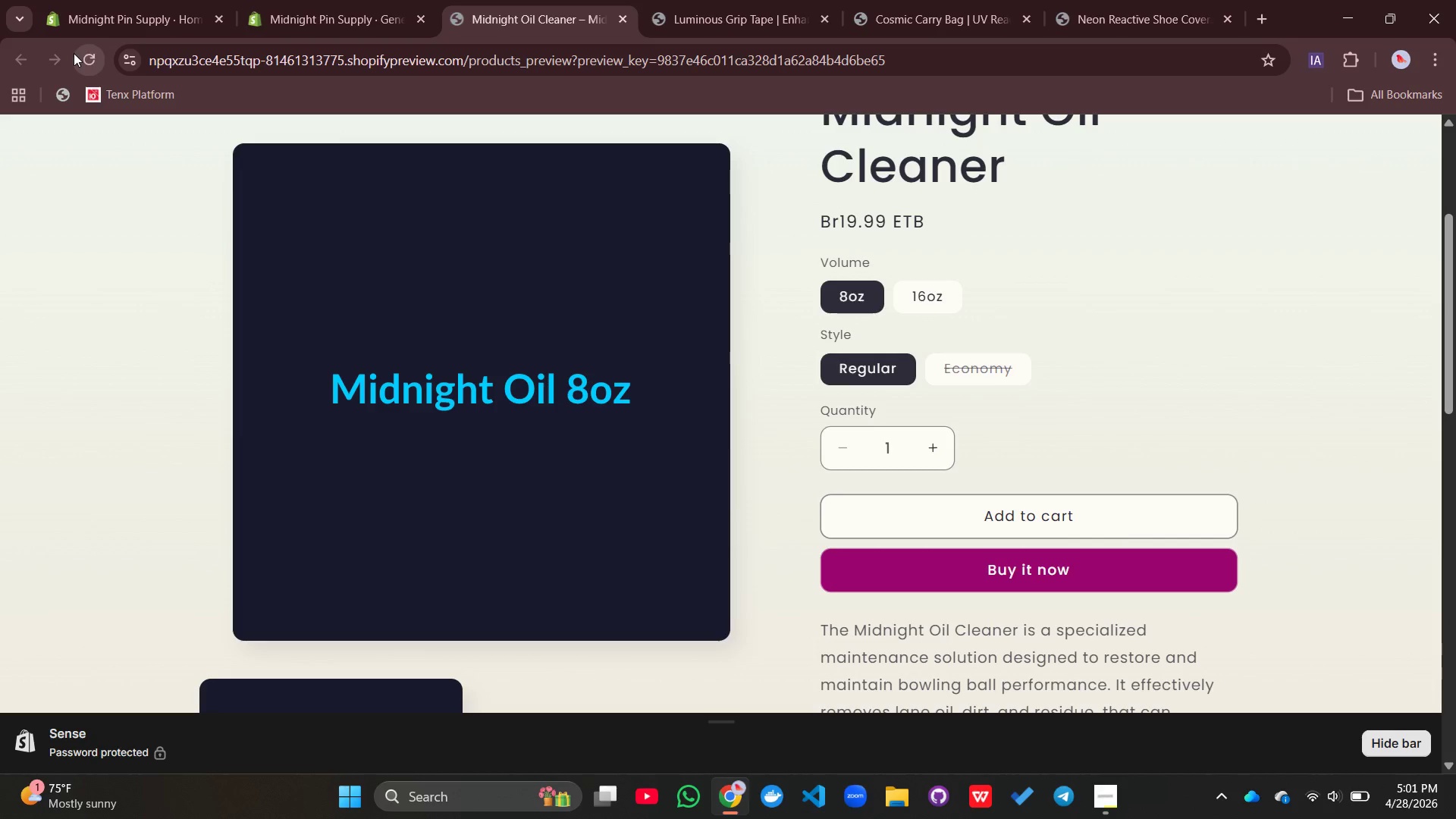 
left_click([98, 53])
 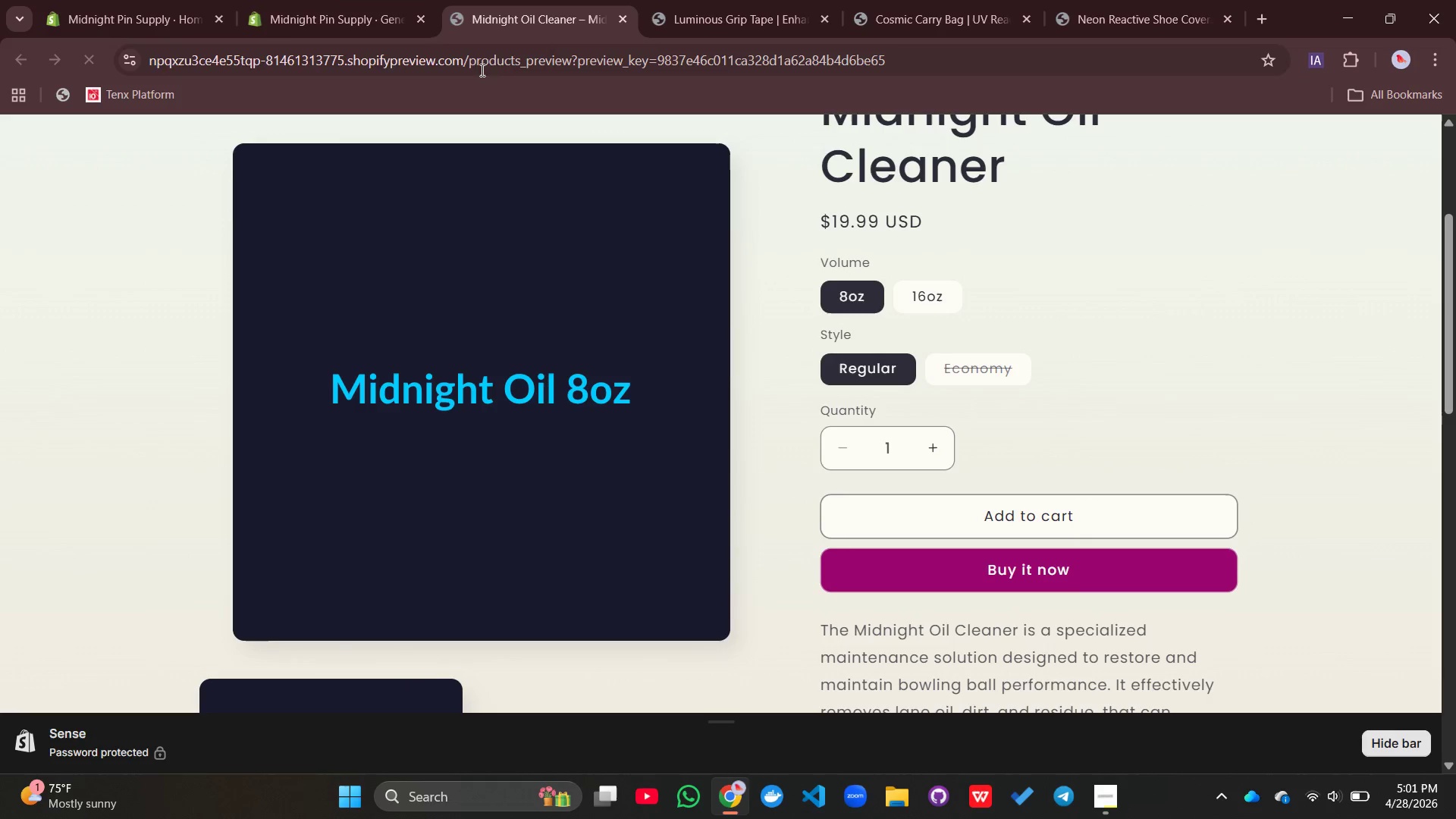 
left_click_drag(start_coordinate=[960, 218], to_coordinate=[787, 225])
 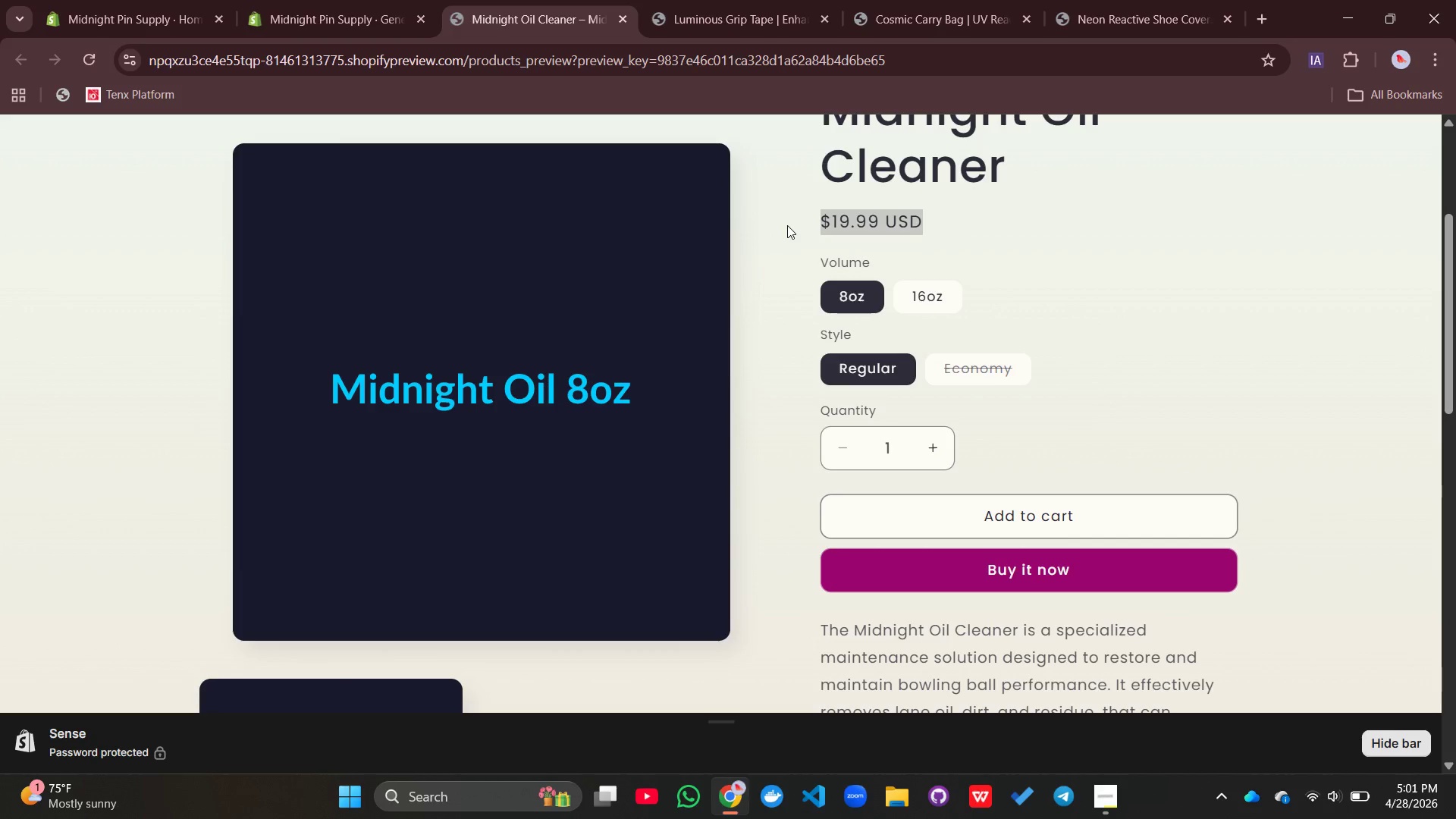 
left_click([787, 225])
 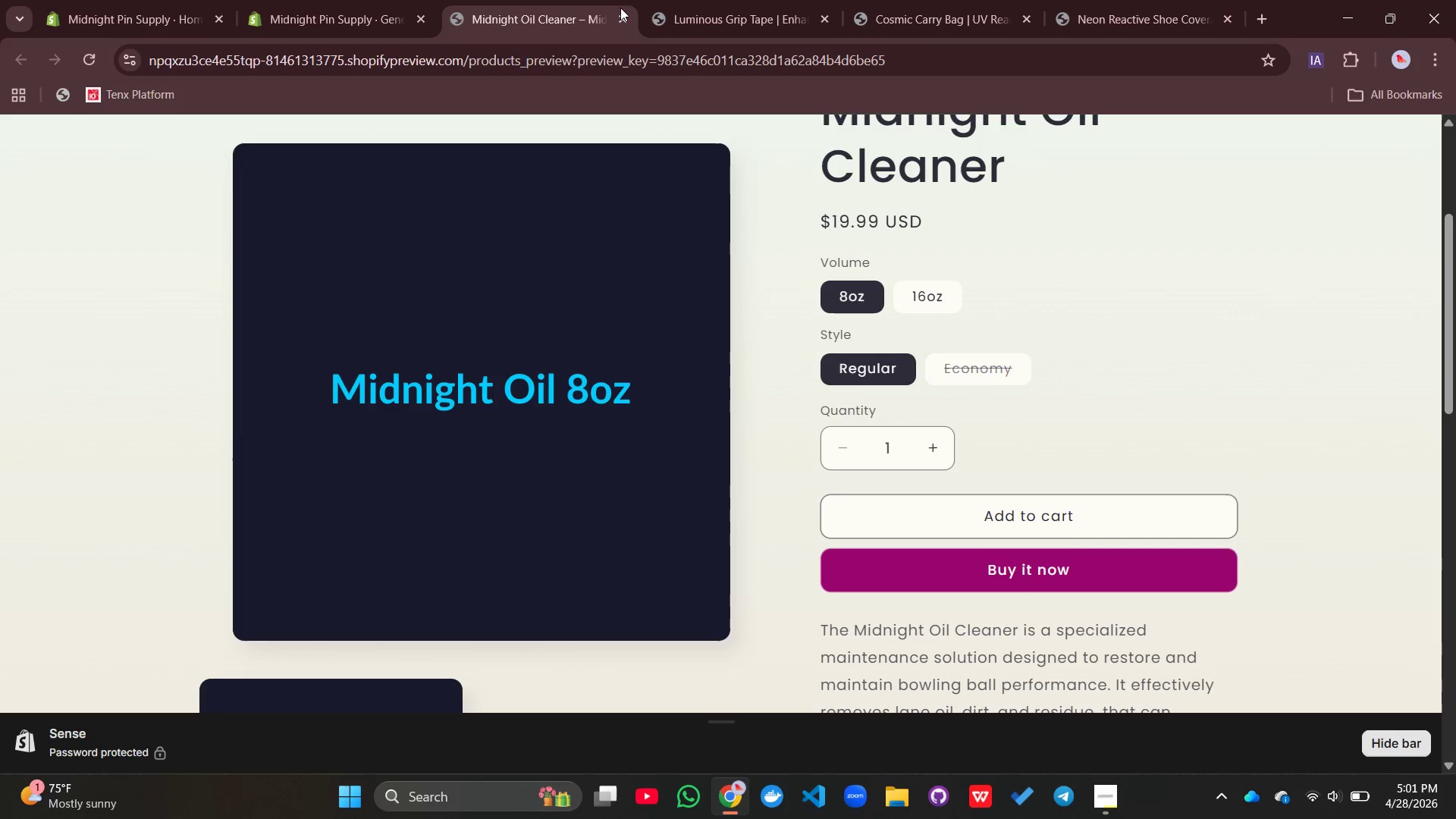 
left_click([621, 20])
 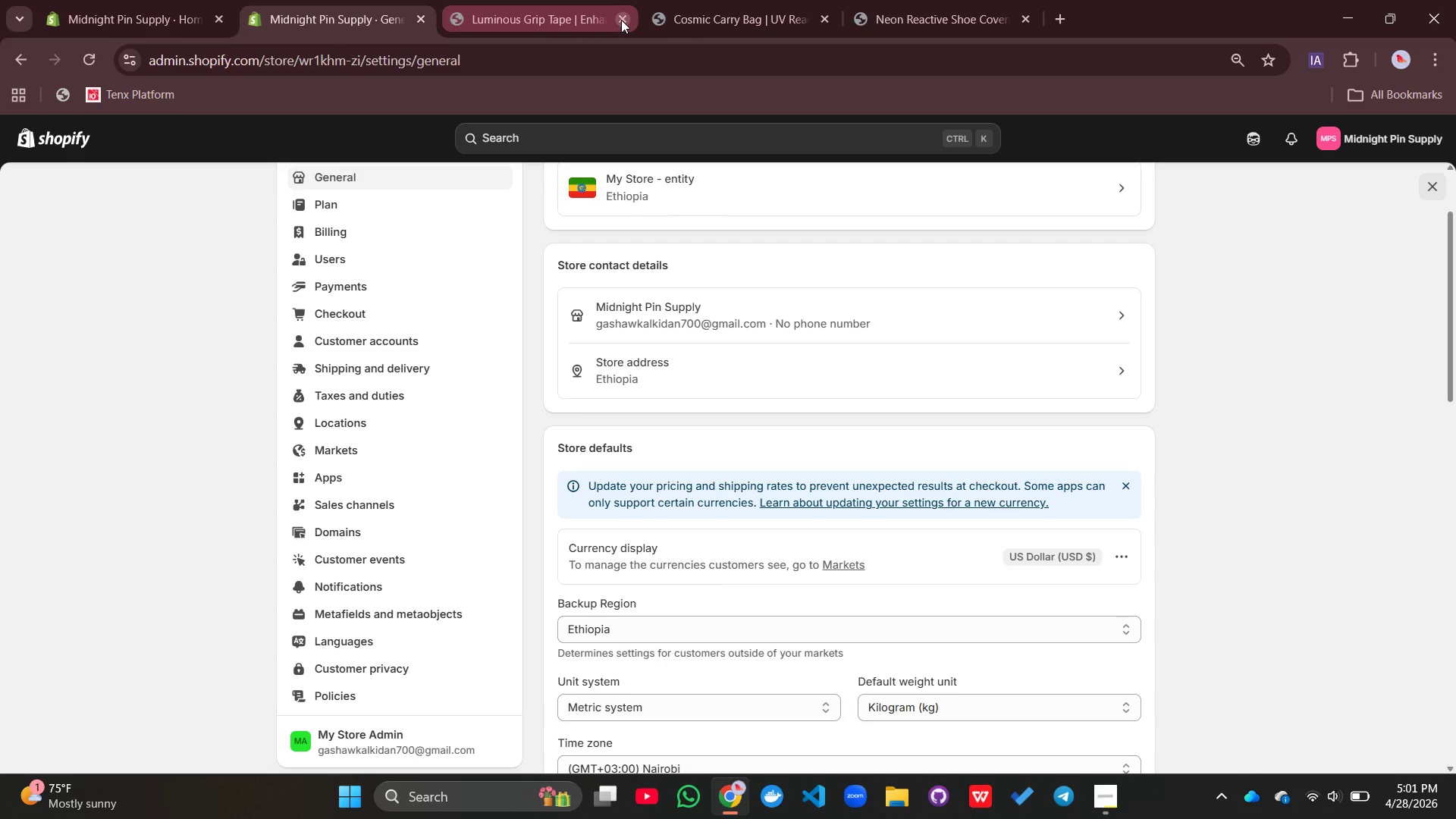 
left_click([621, 20])
 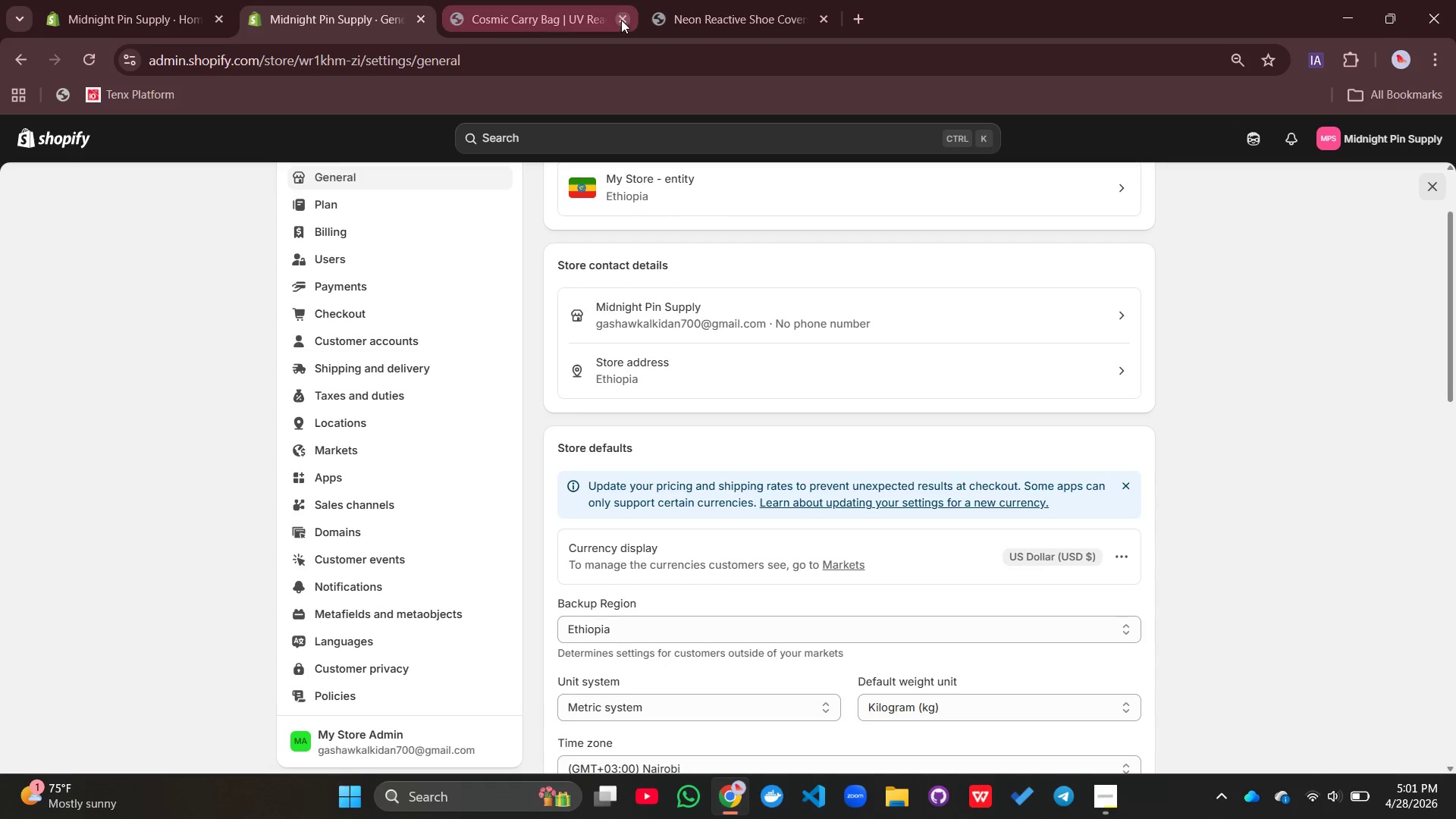 
left_click([621, 20])
 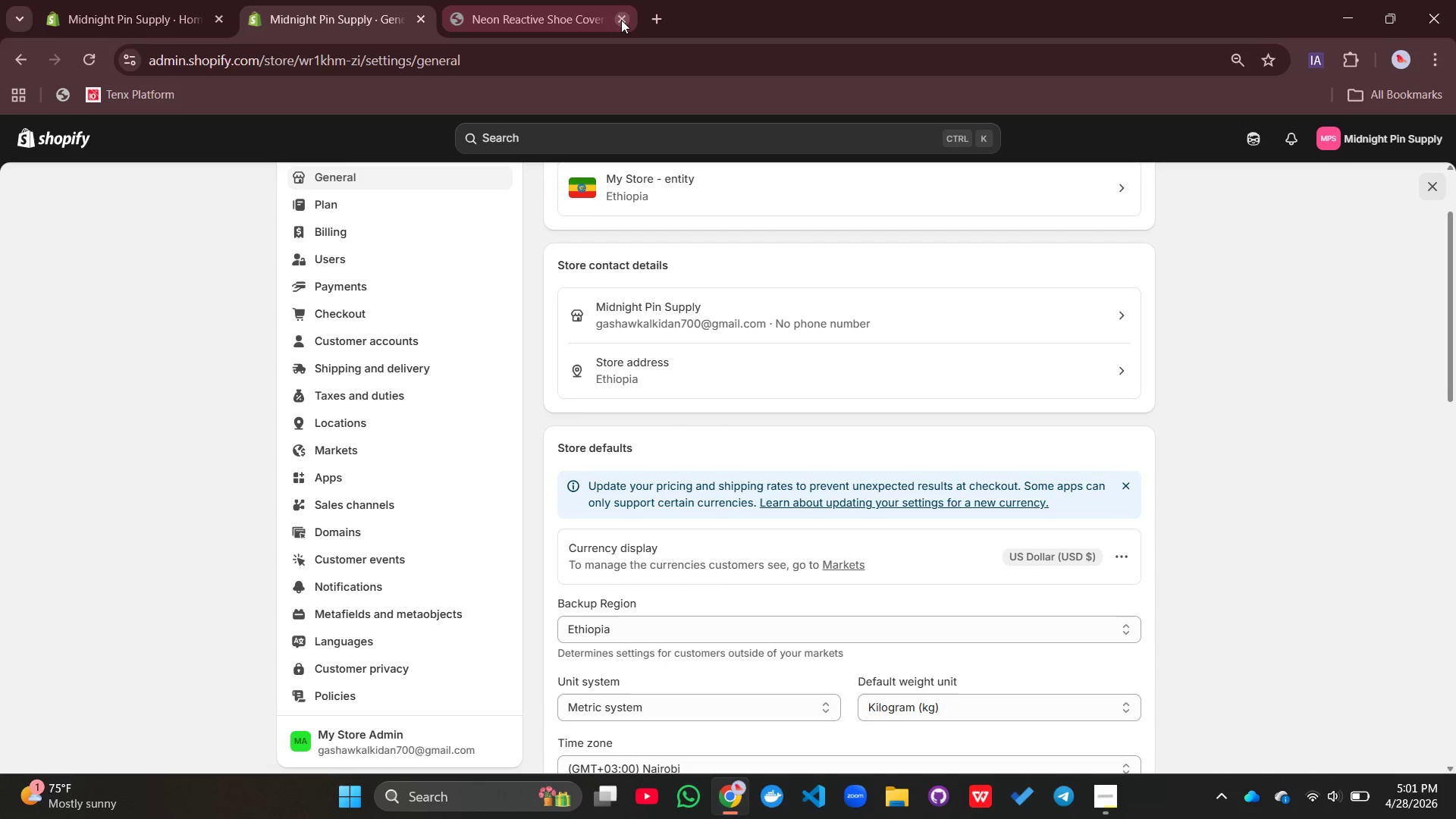 
left_click([621, 20])
 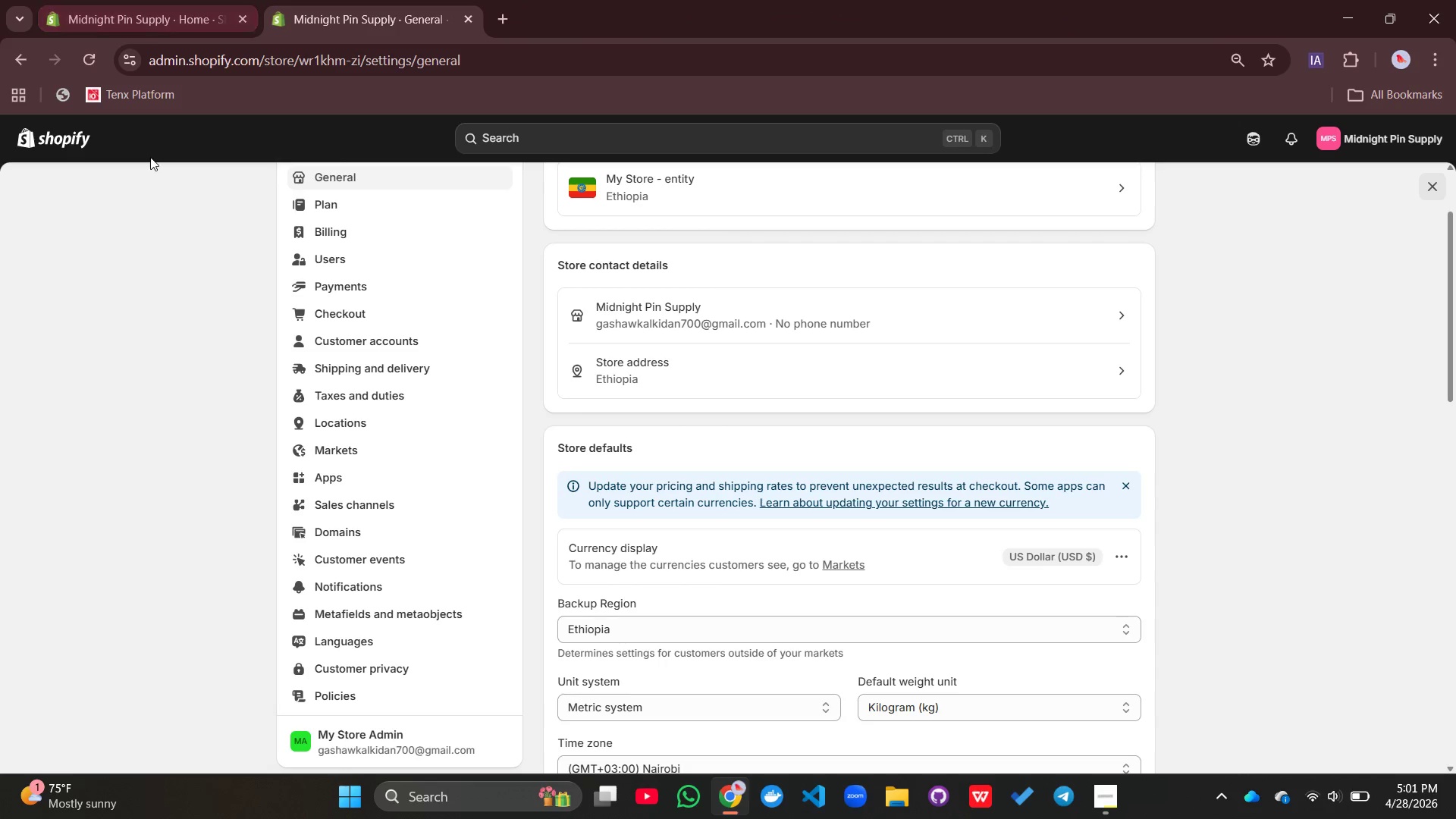 
left_click([52, 144])
 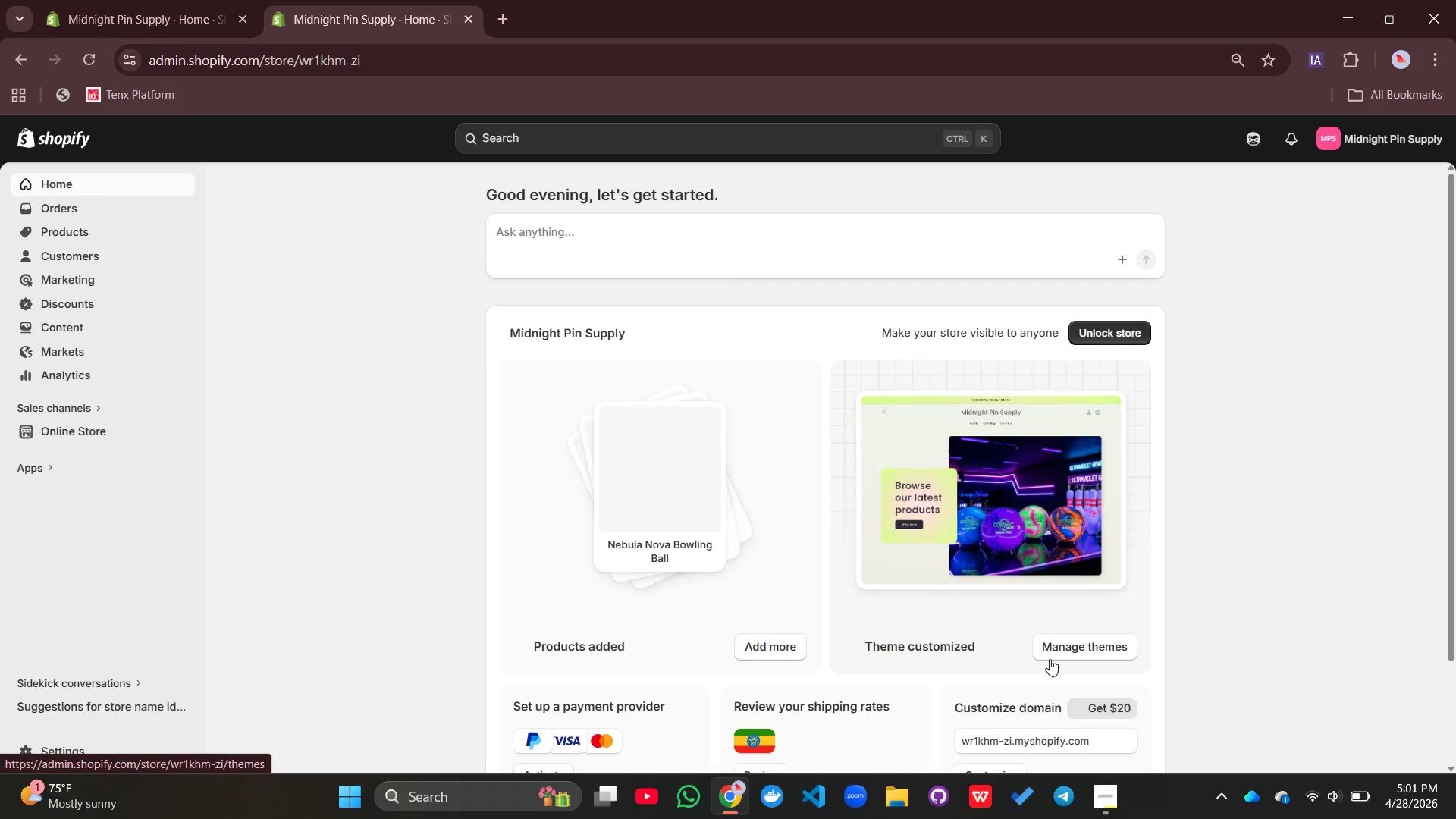 
left_click([1104, 787])